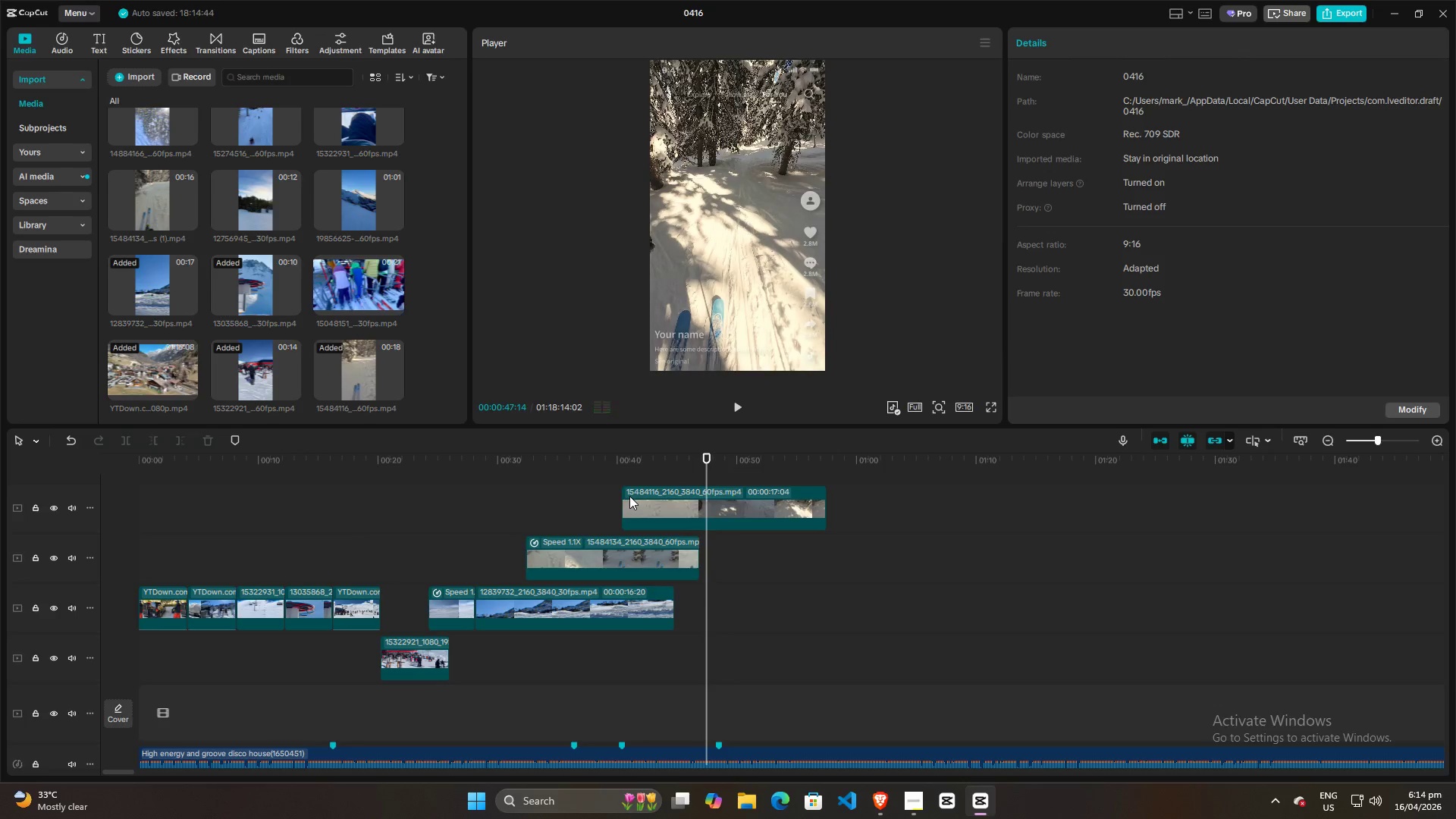 
key(Alt+Tab)
 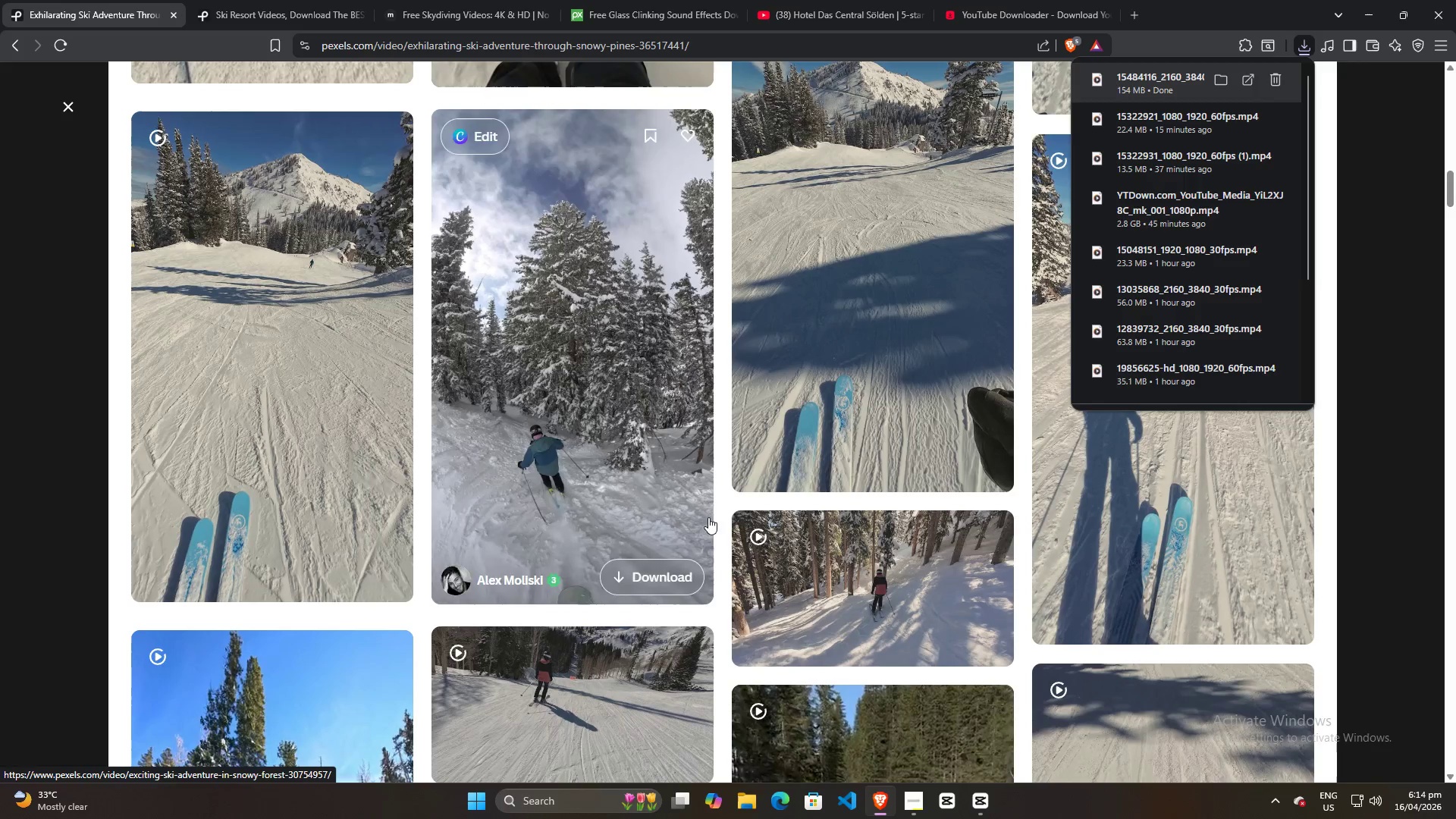 
key(Tab)
 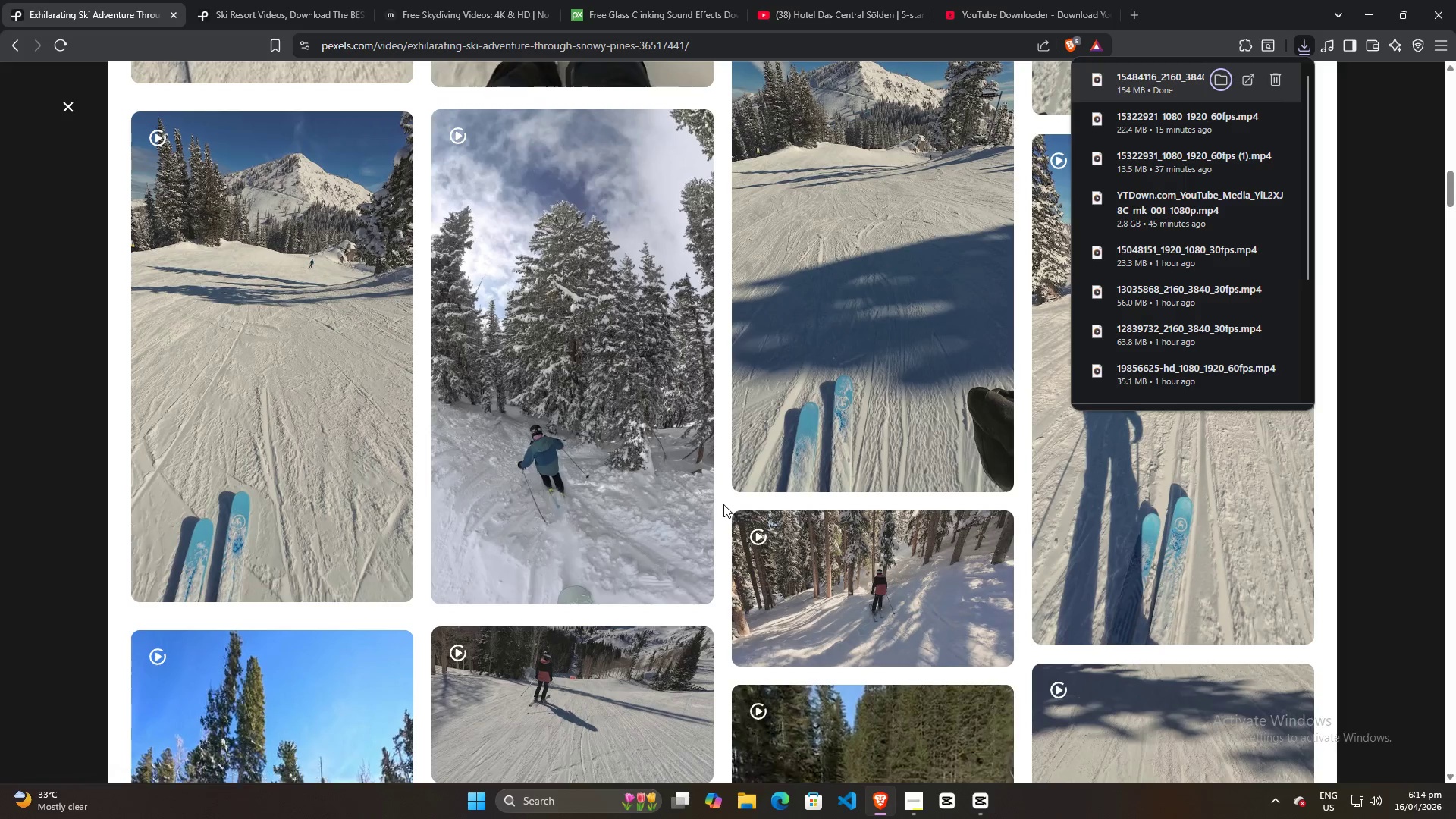 
key(Alt+AltLeft)
 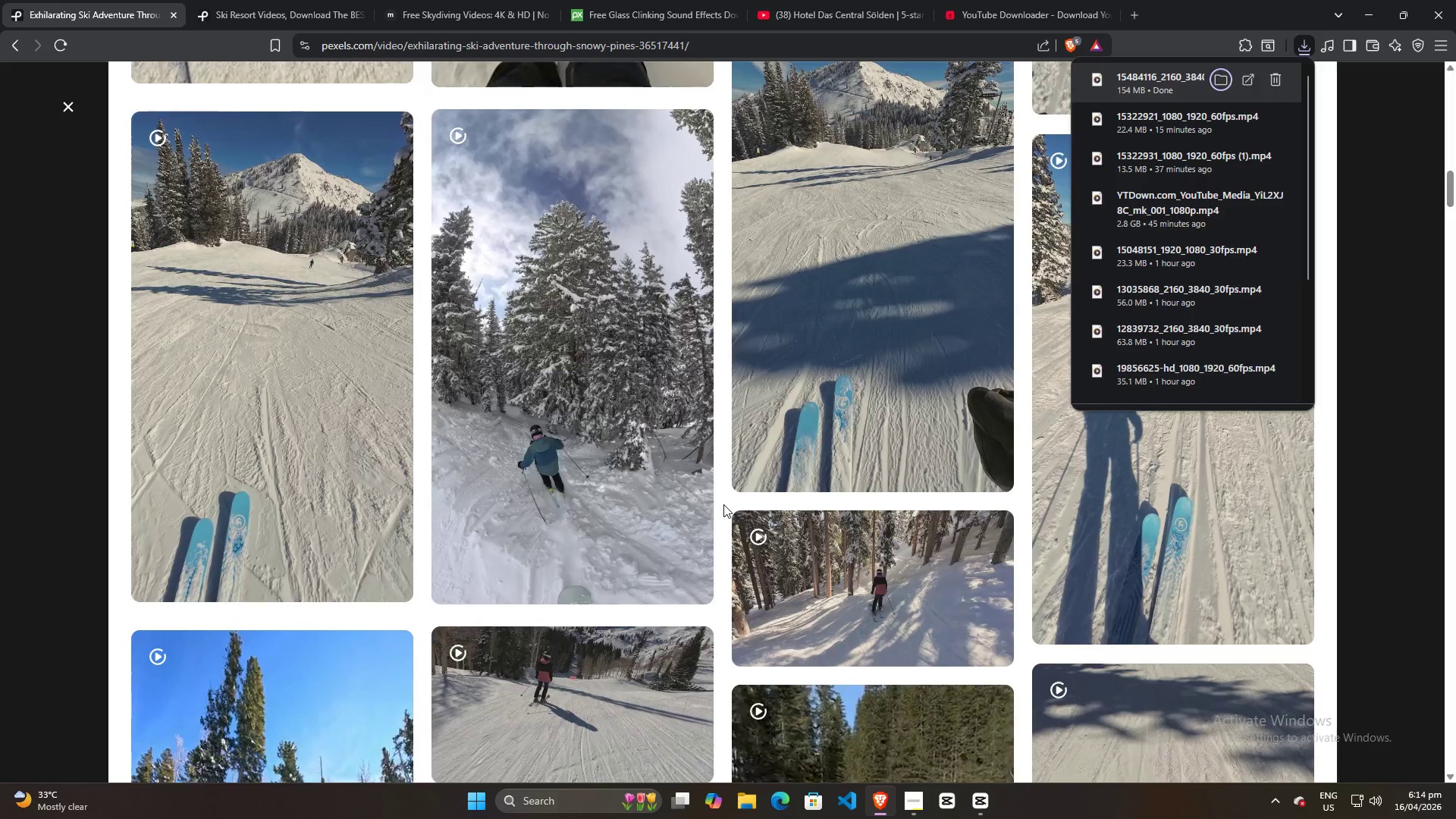 
key(Alt+Tab)
 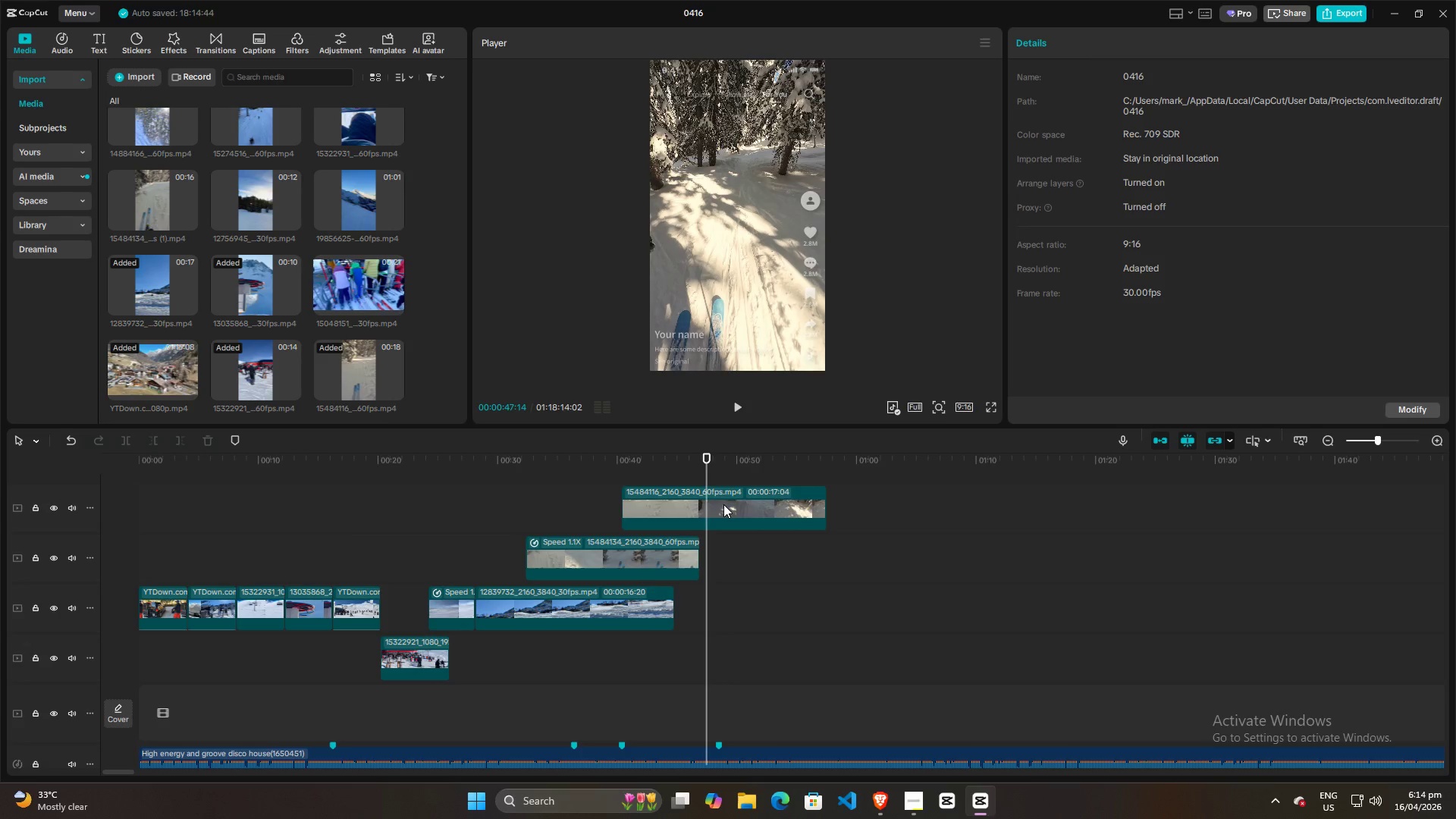 
key(Space)
 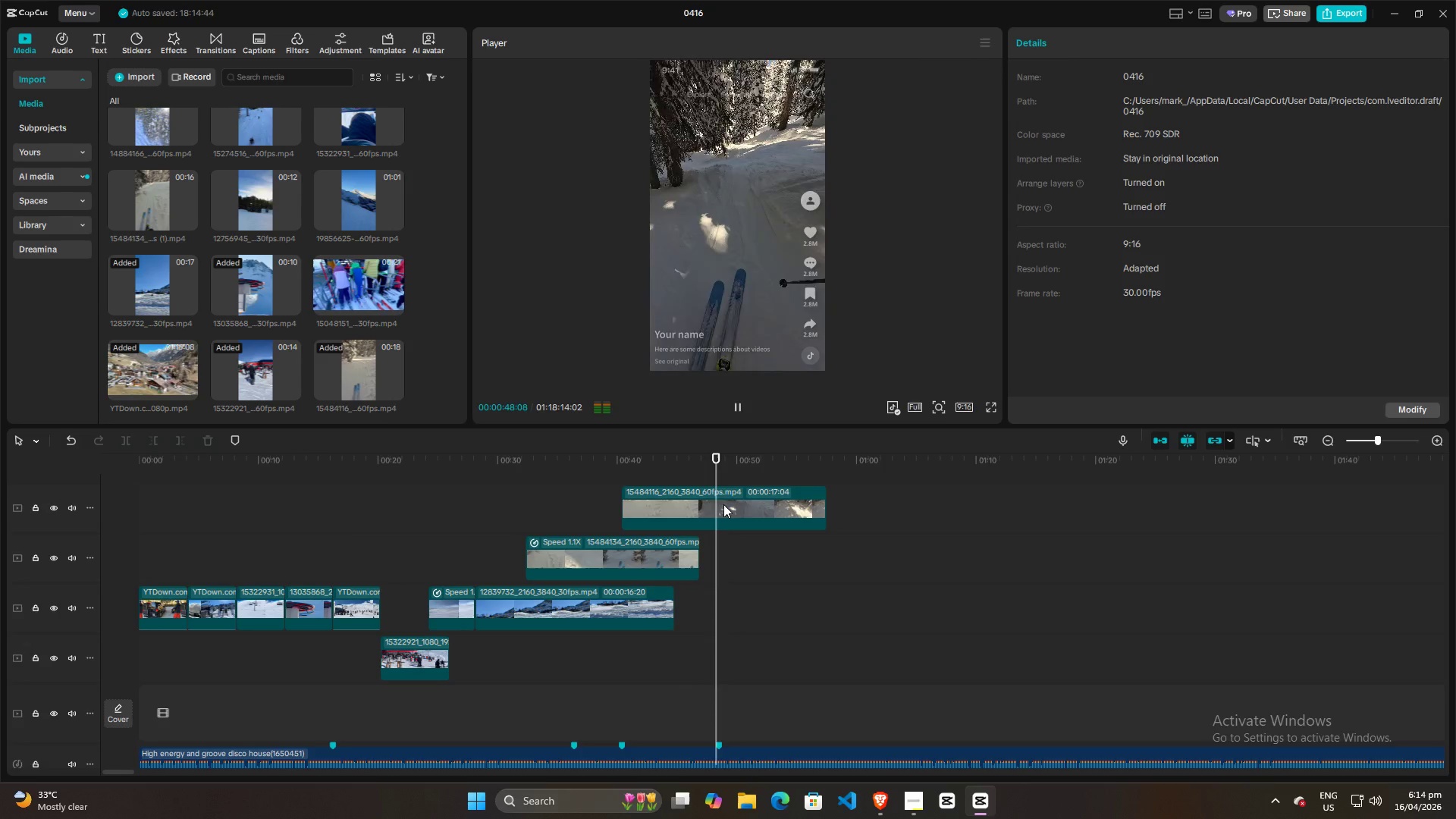 
key(Space)
 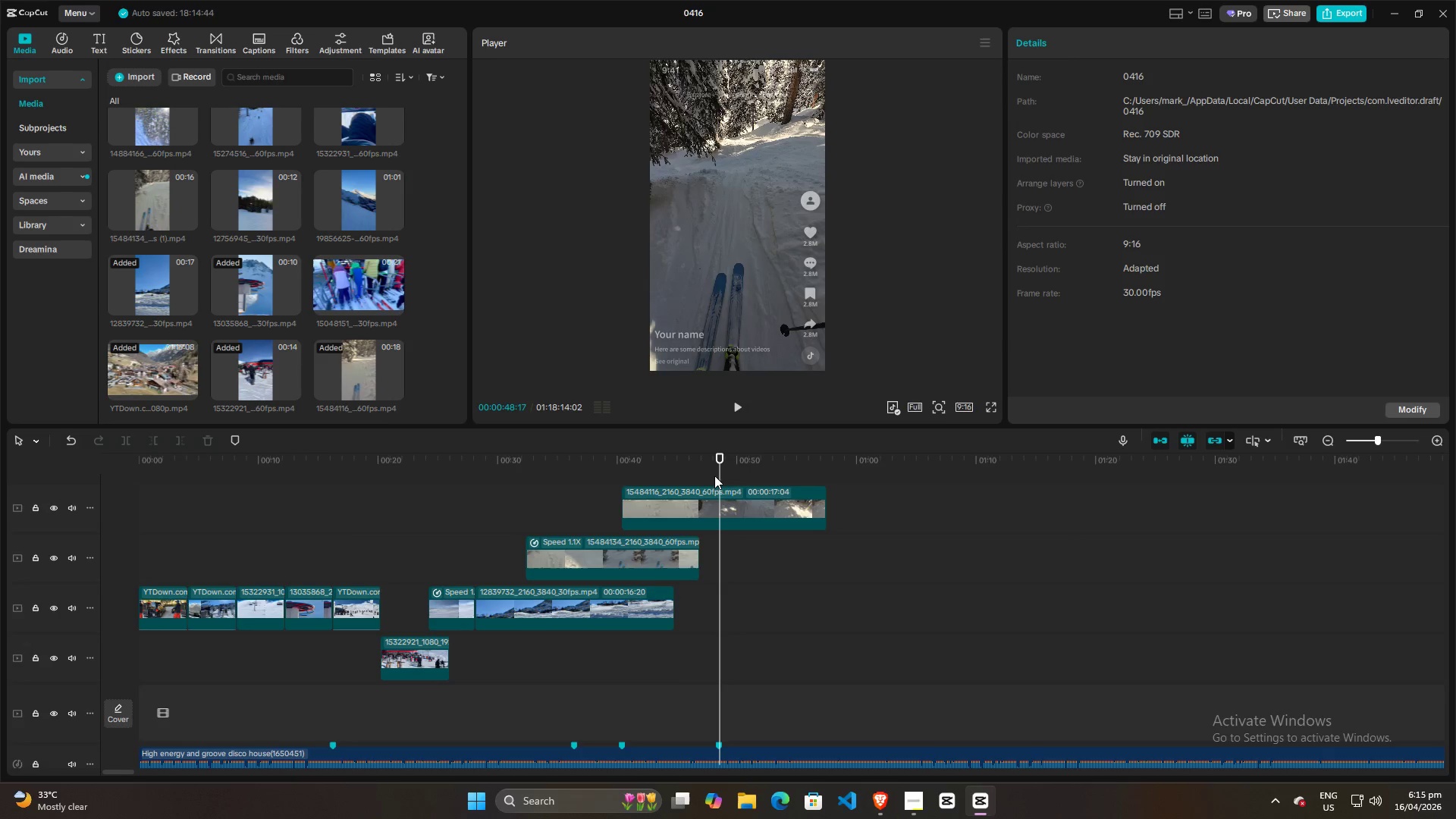 
key(Alt+AltLeft)
 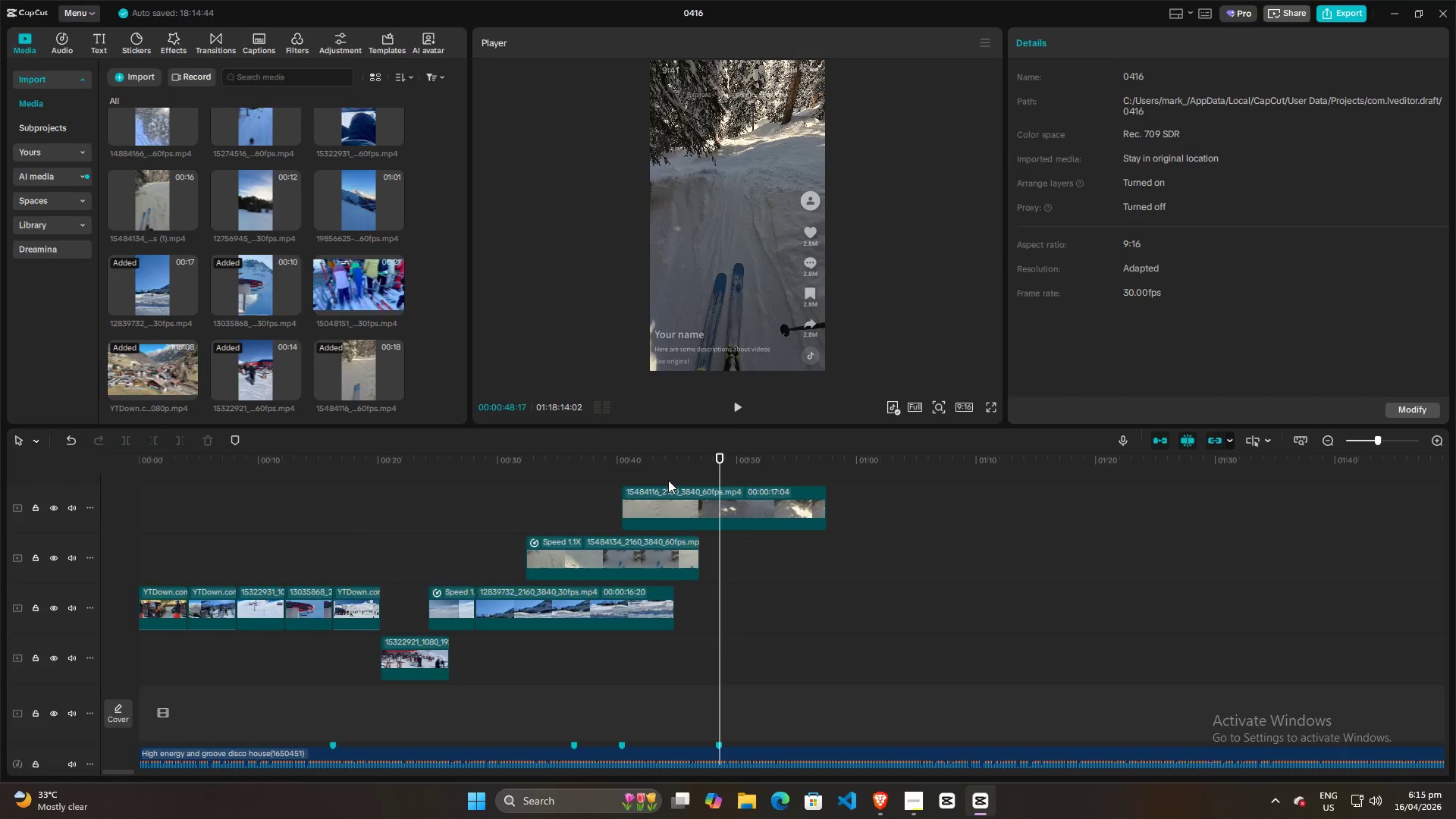 
key(Alt+Tab)
 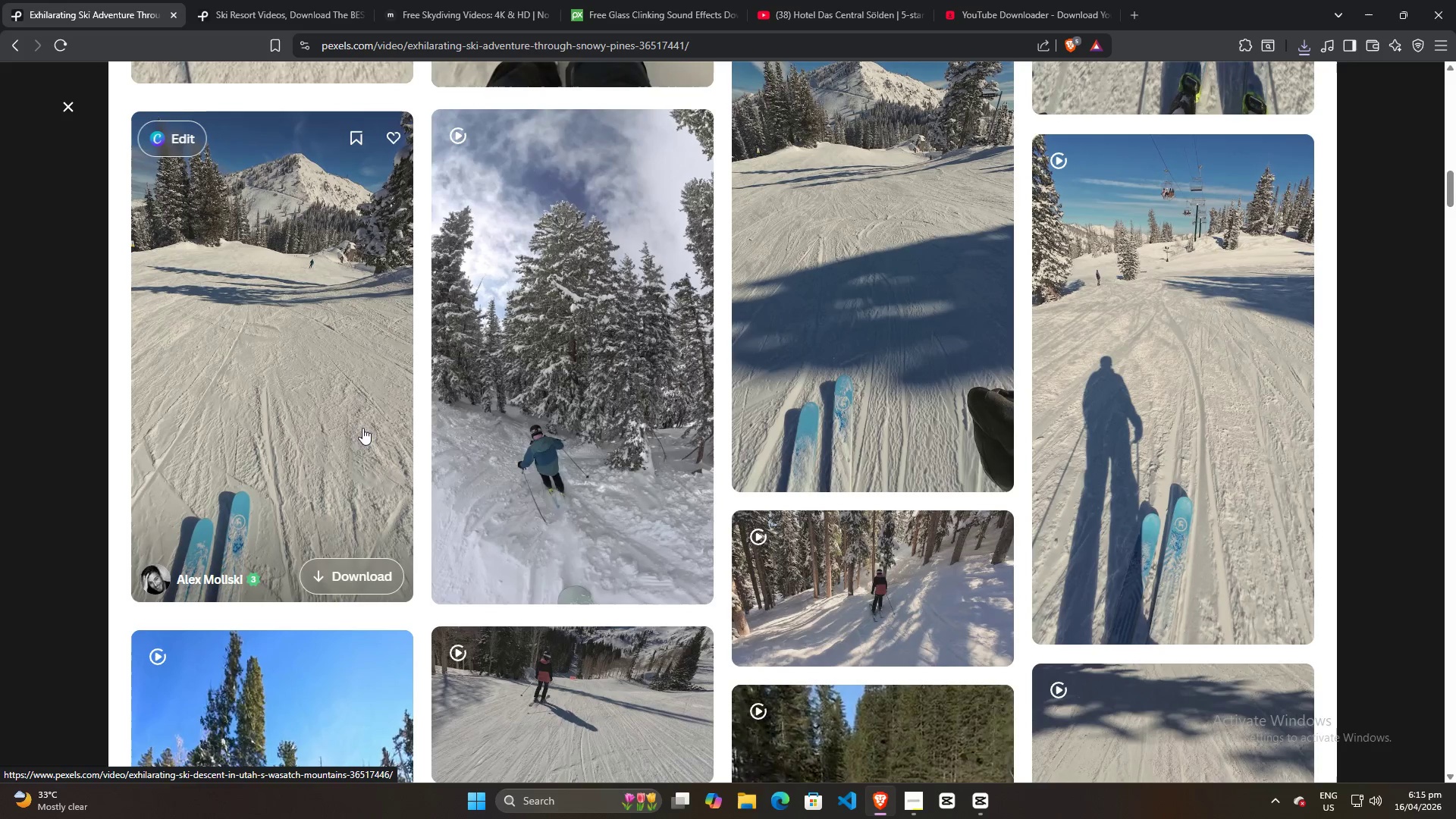 
scroll: coordinate [346, 435], scroll_direction: up, amount: 8.0
 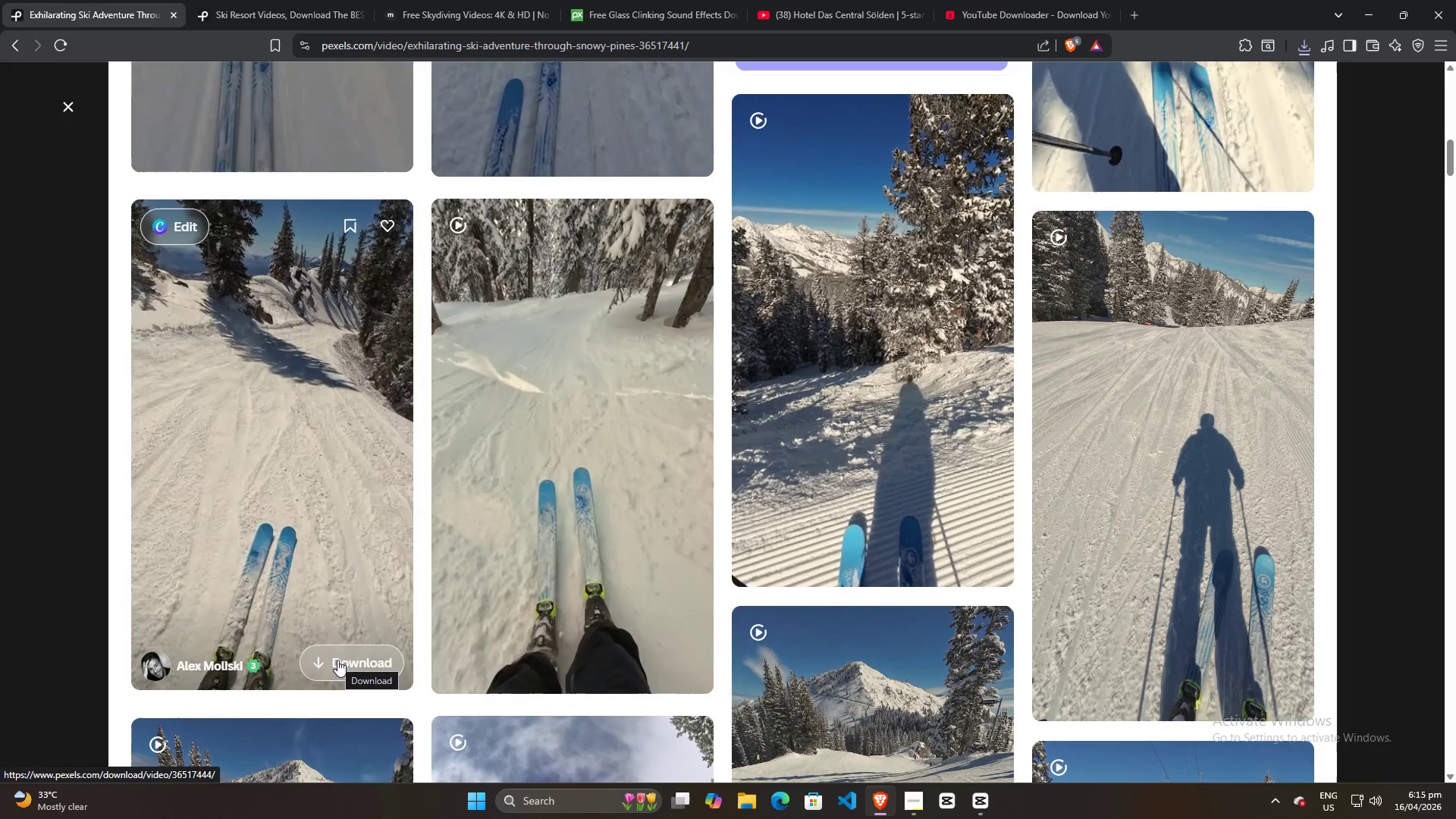 
wait(5.32)
 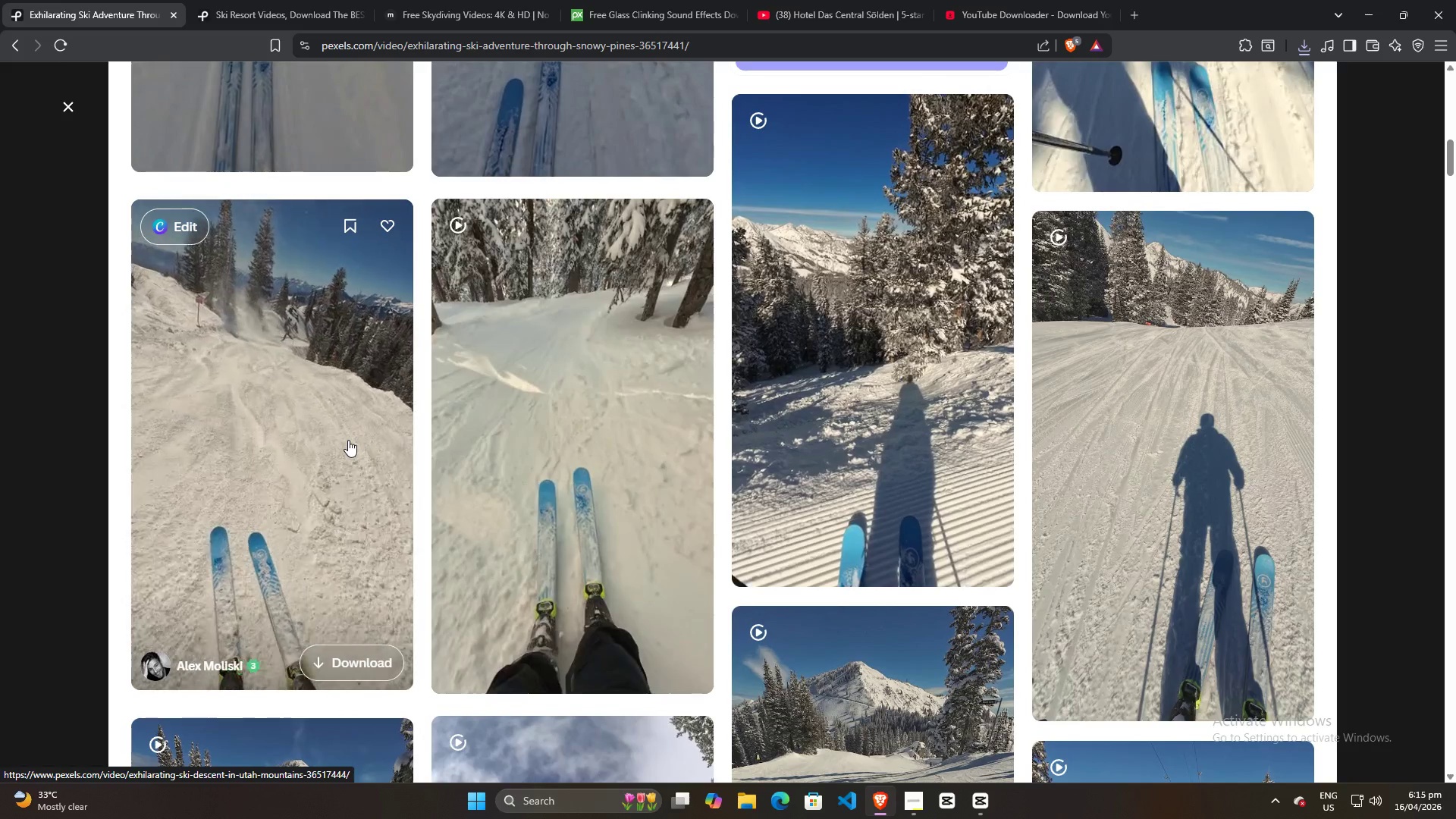 
left_click([337, 660])
 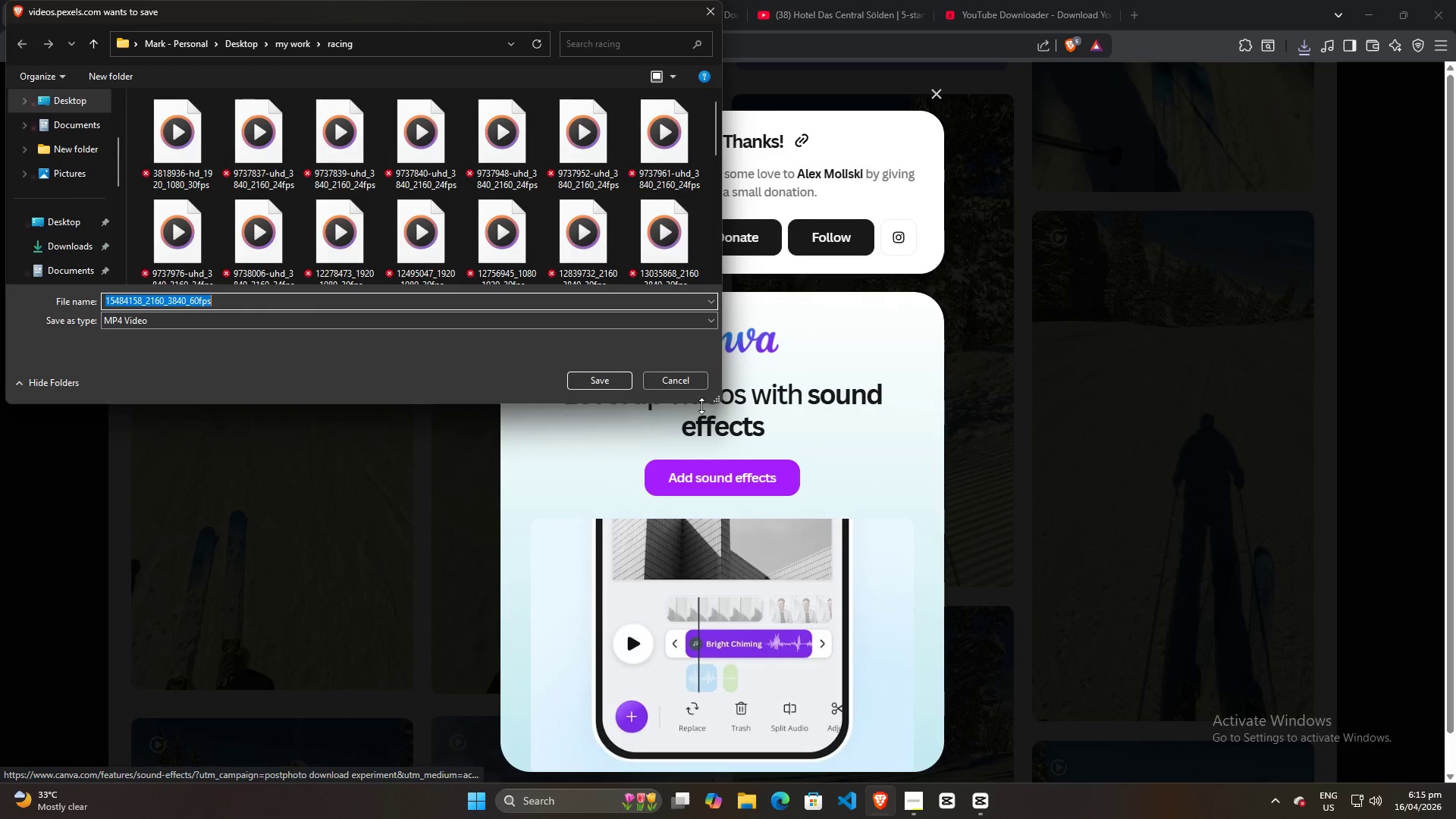 
left_click([607, 385])
 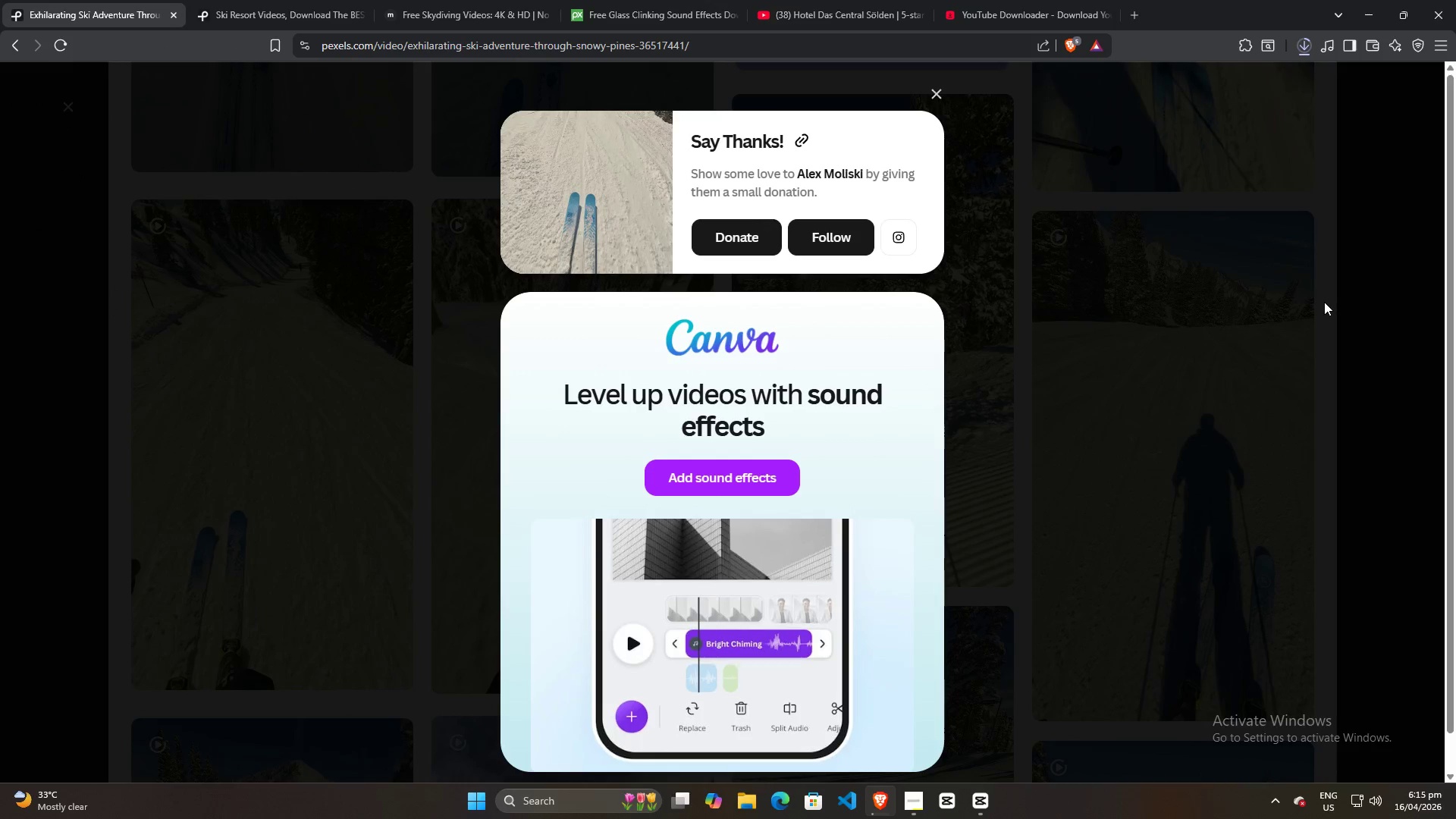 
left_click([1324, 302])
 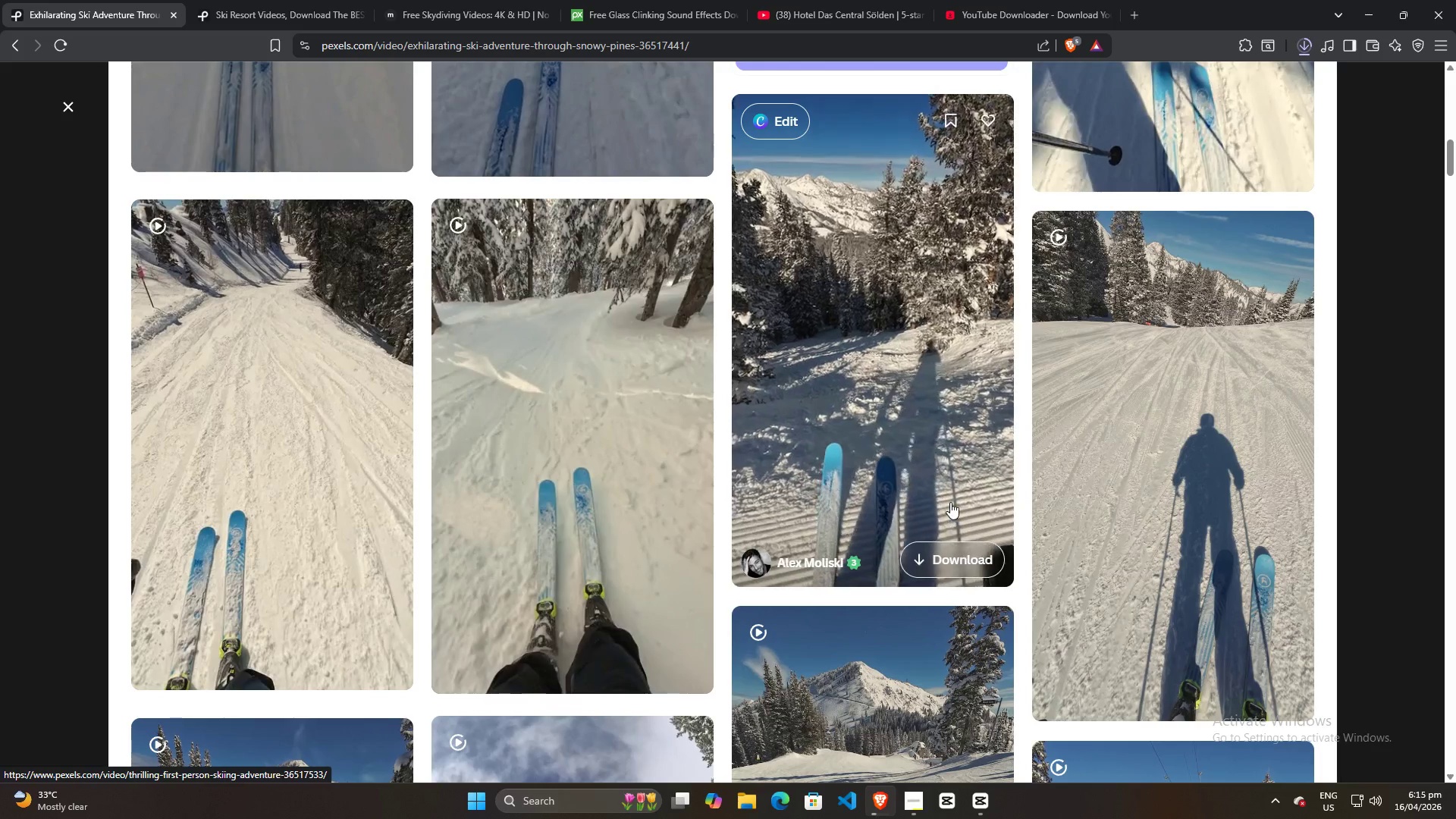 
wait(8.34)
 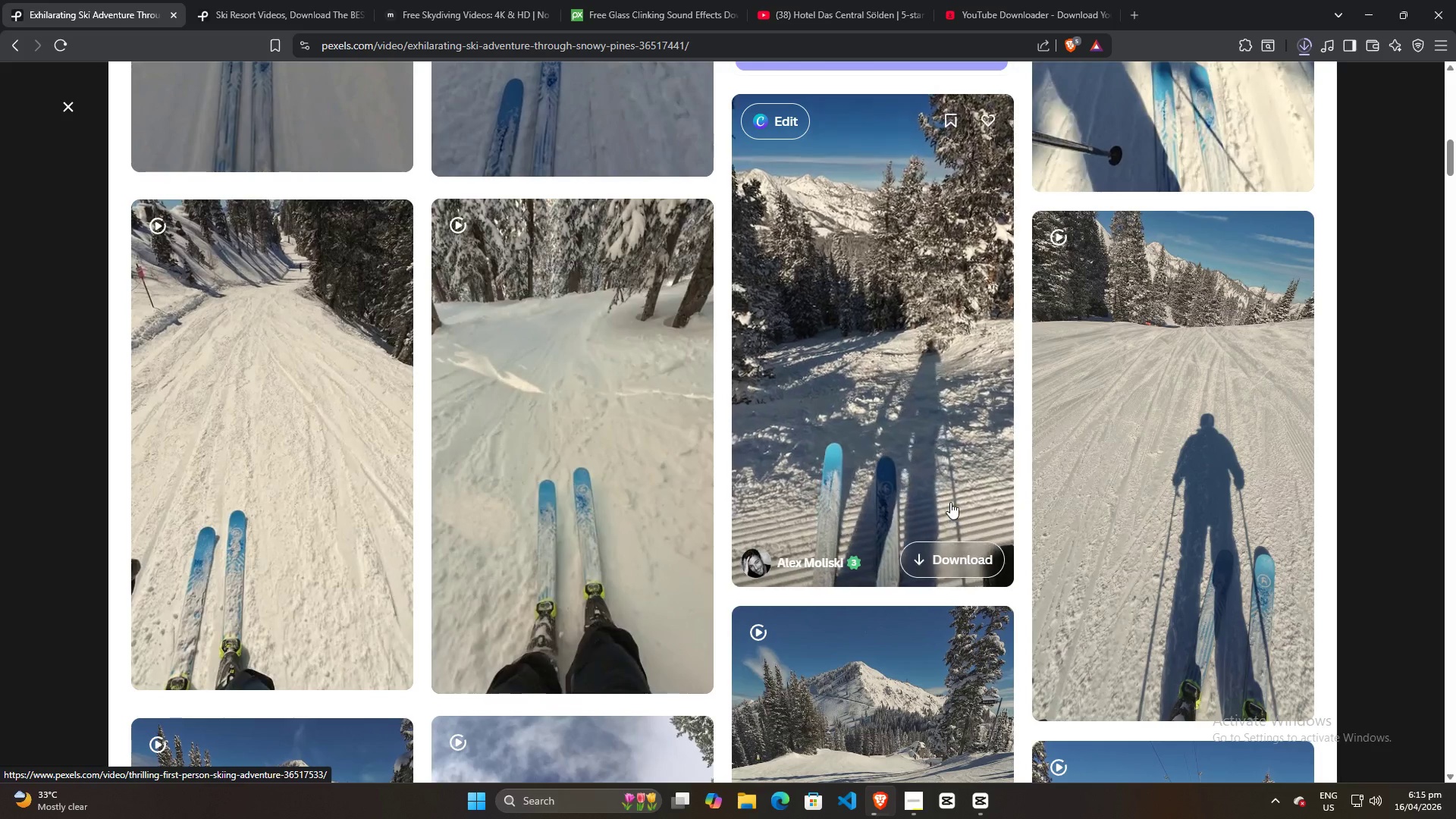 
left_click([942, 558])
 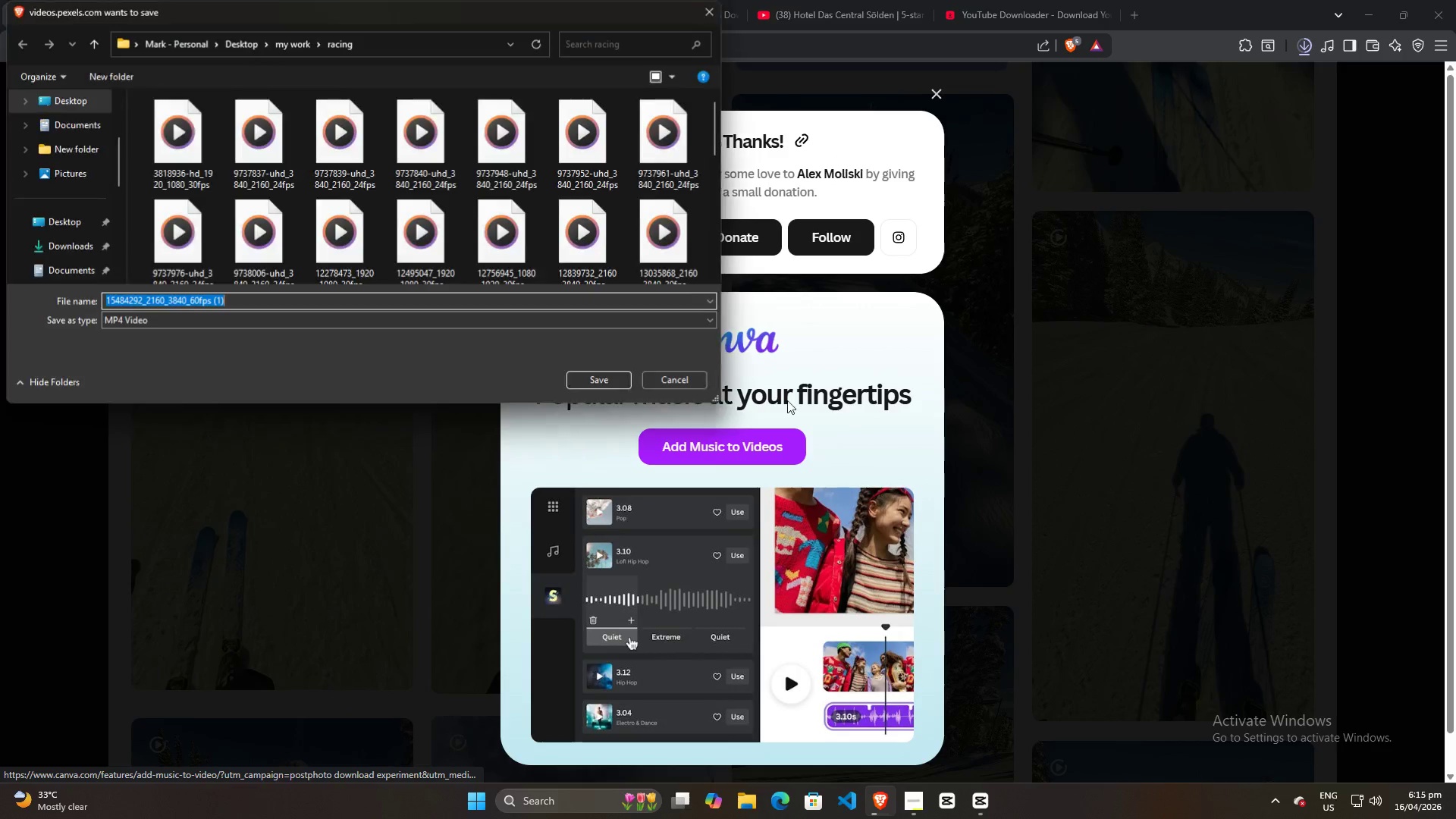 
left_click([611, 381])
 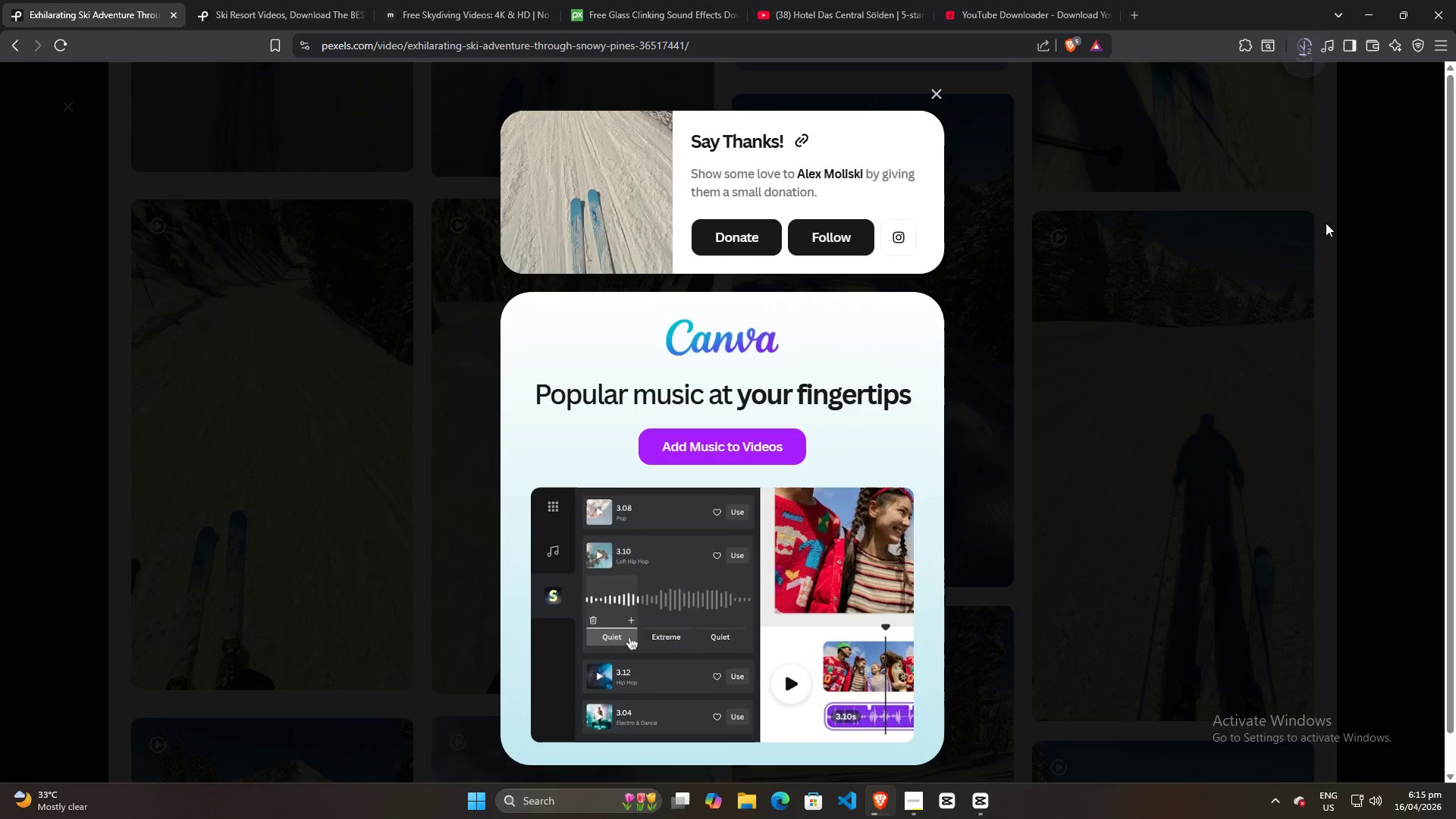 
left_click([1339, 224])
 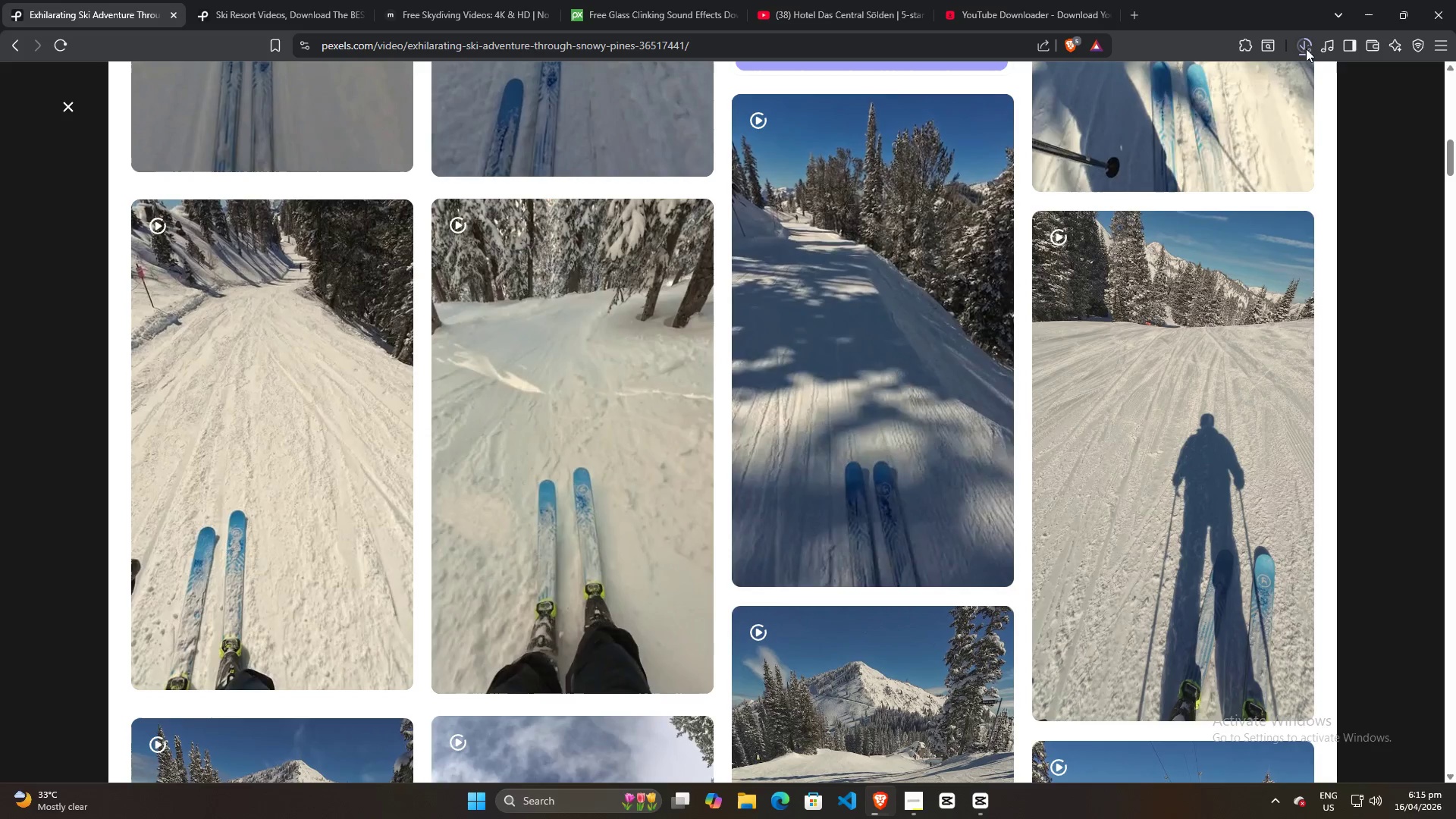 
left_click([1303, 47])
 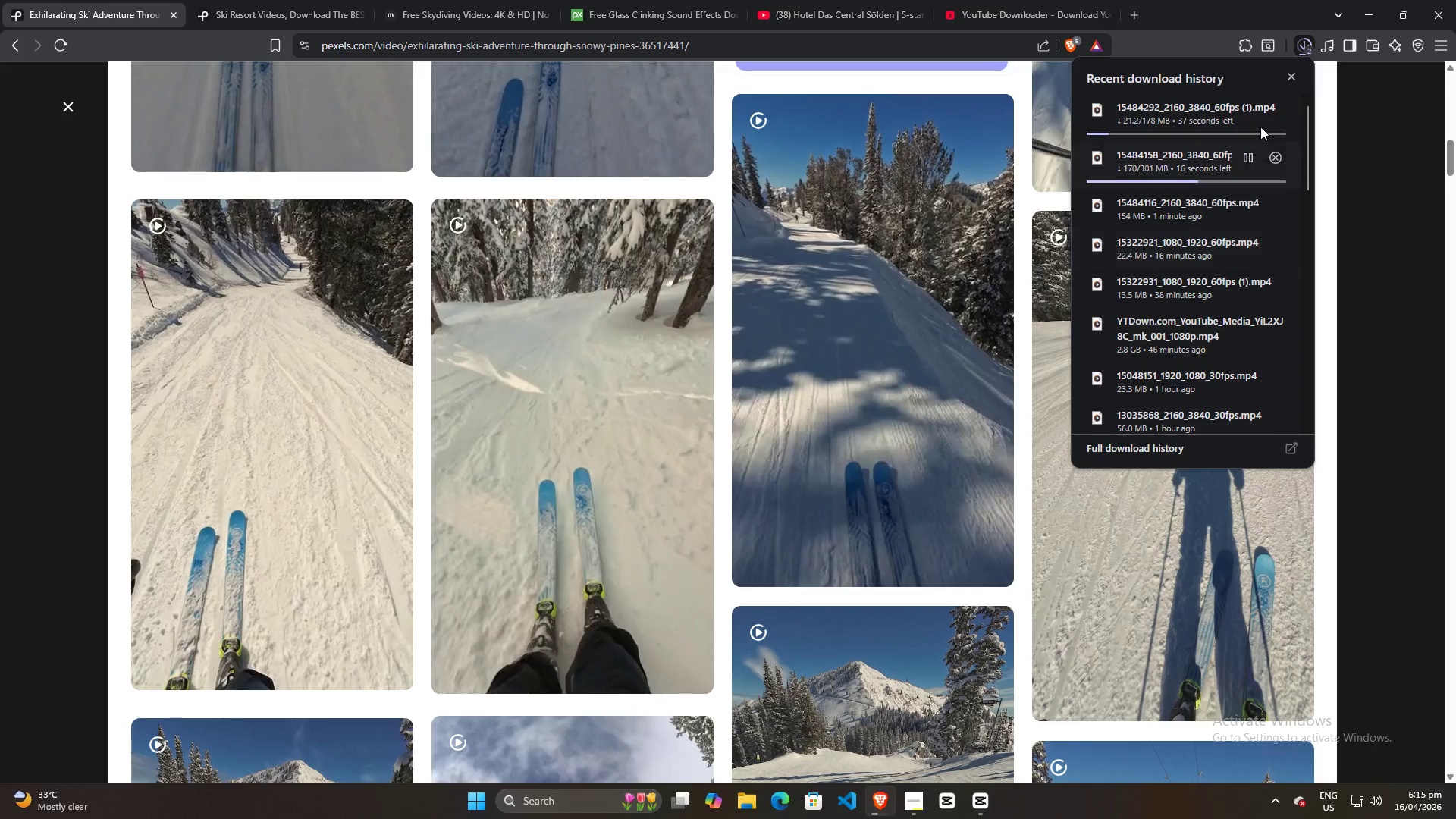 
left_click([1306, 43])
 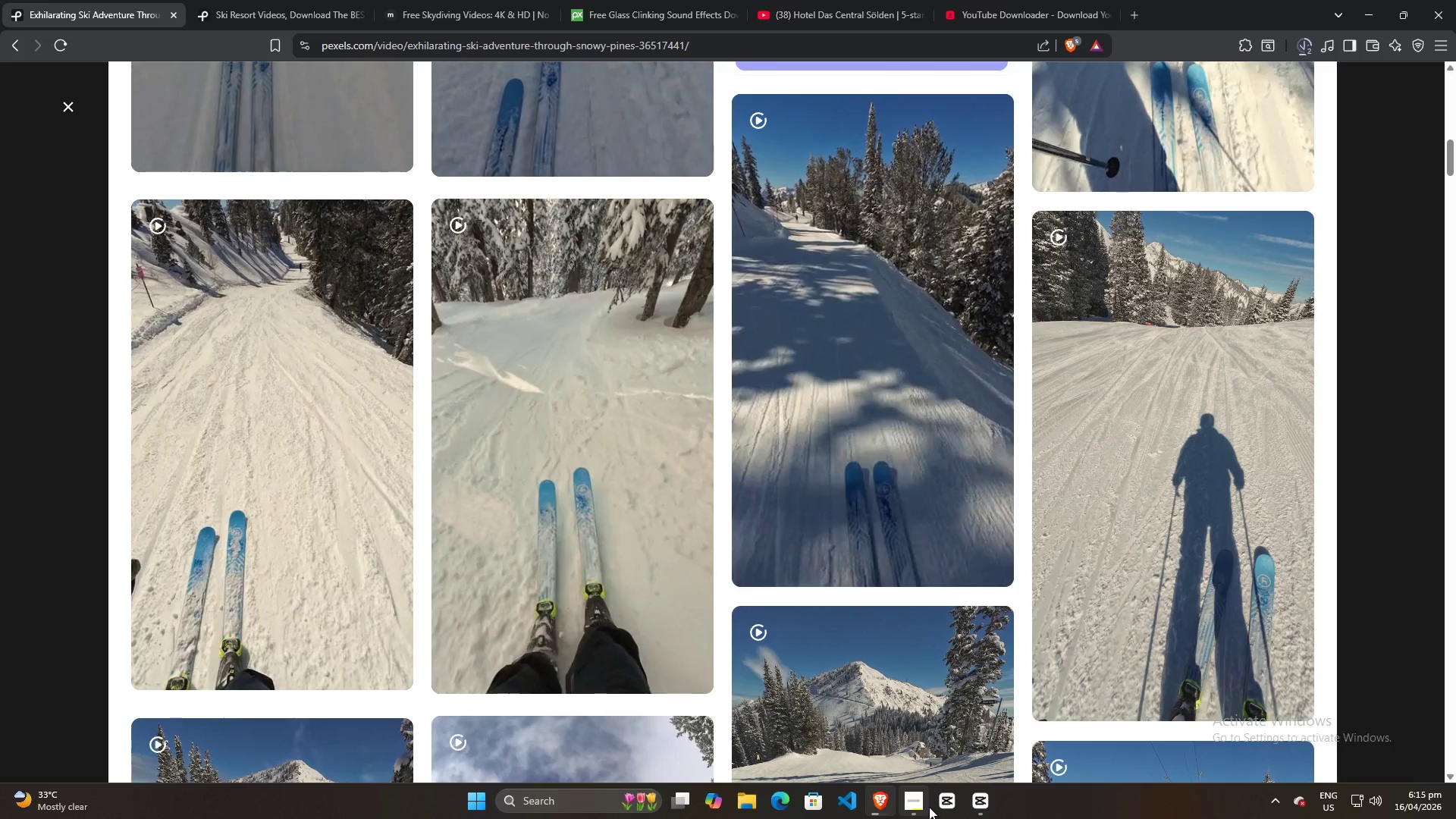 
left_click([924, 807])